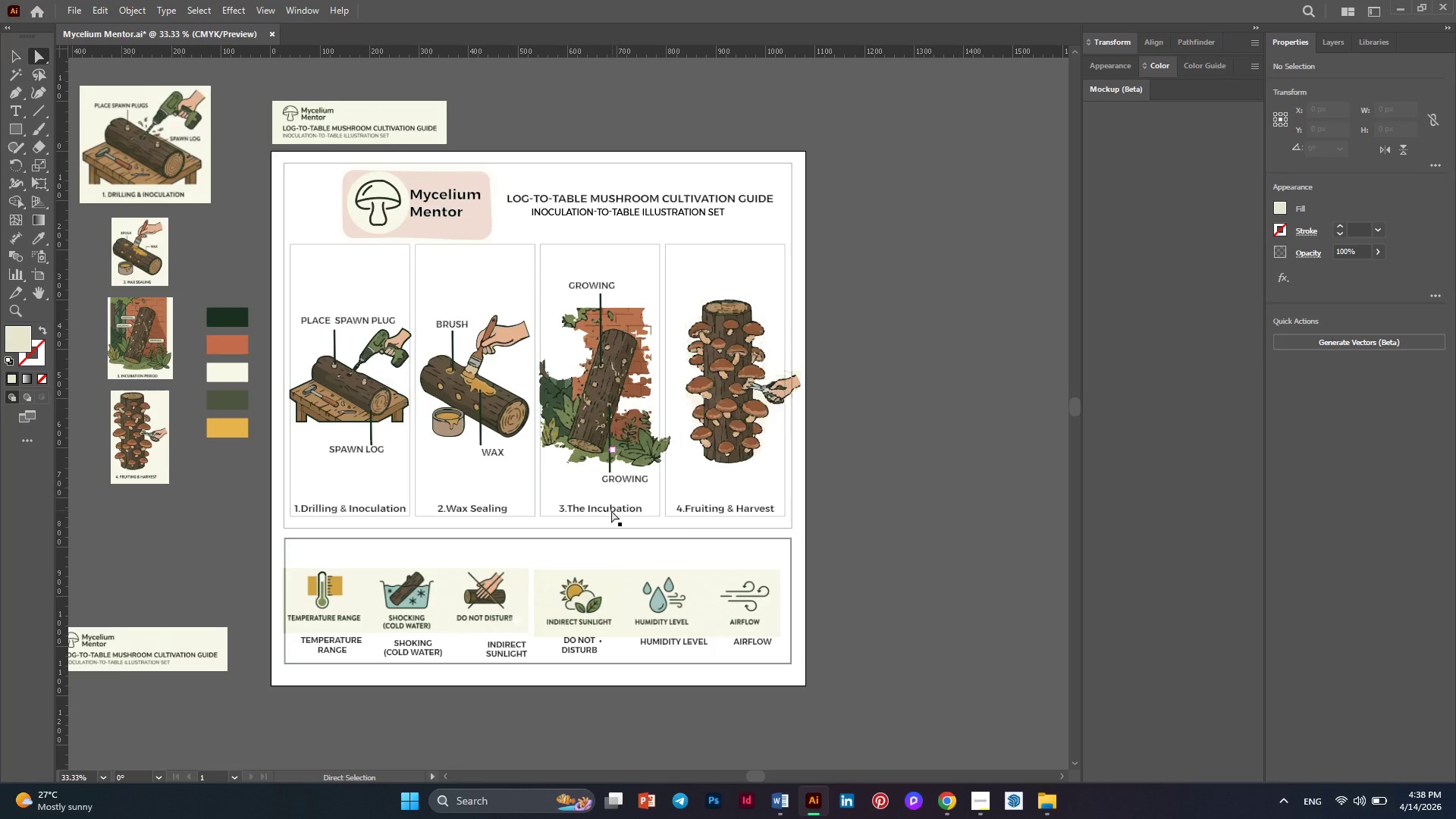 
left_click([609, 510])
 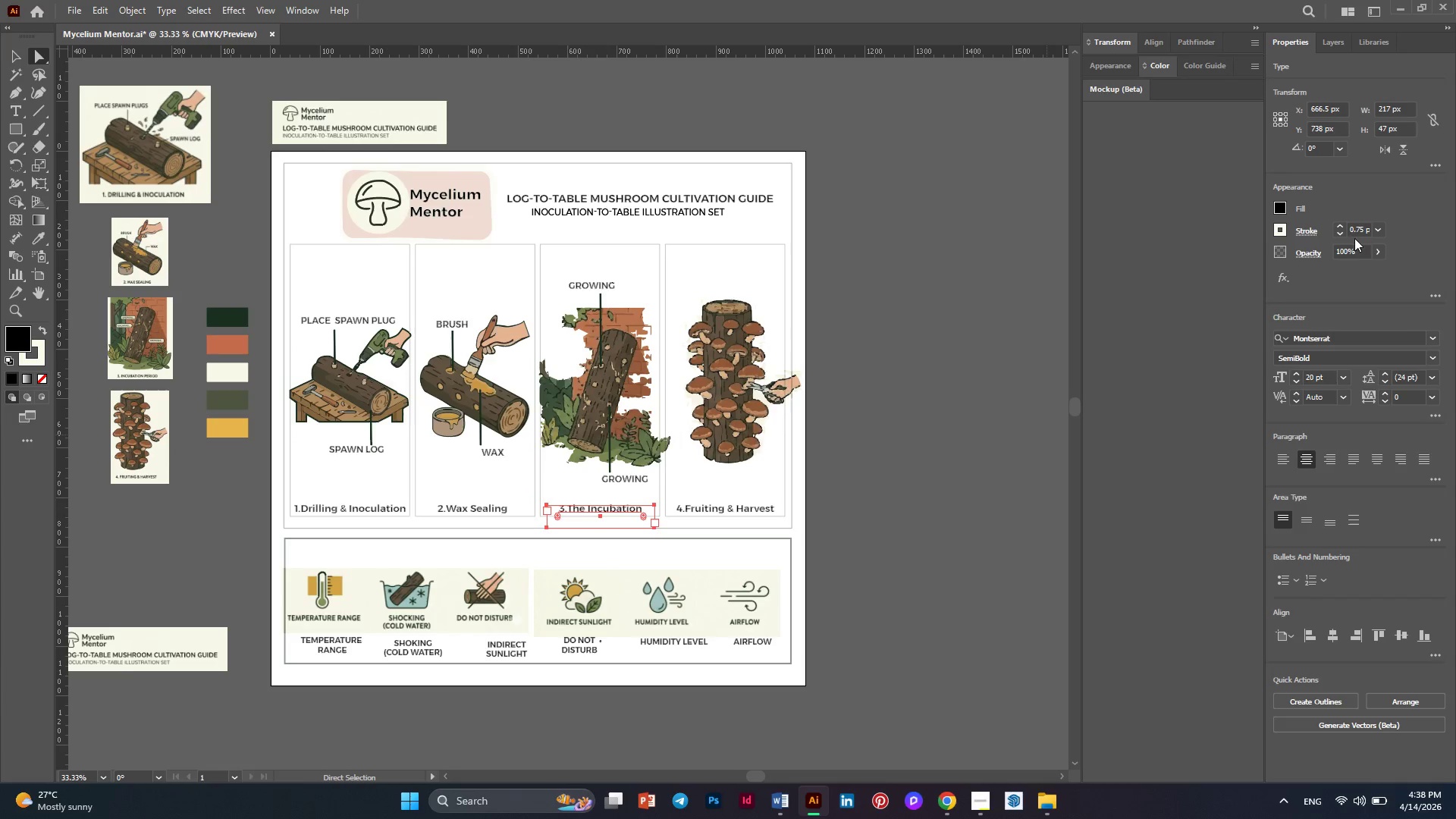 
left_click([1334, 233])
 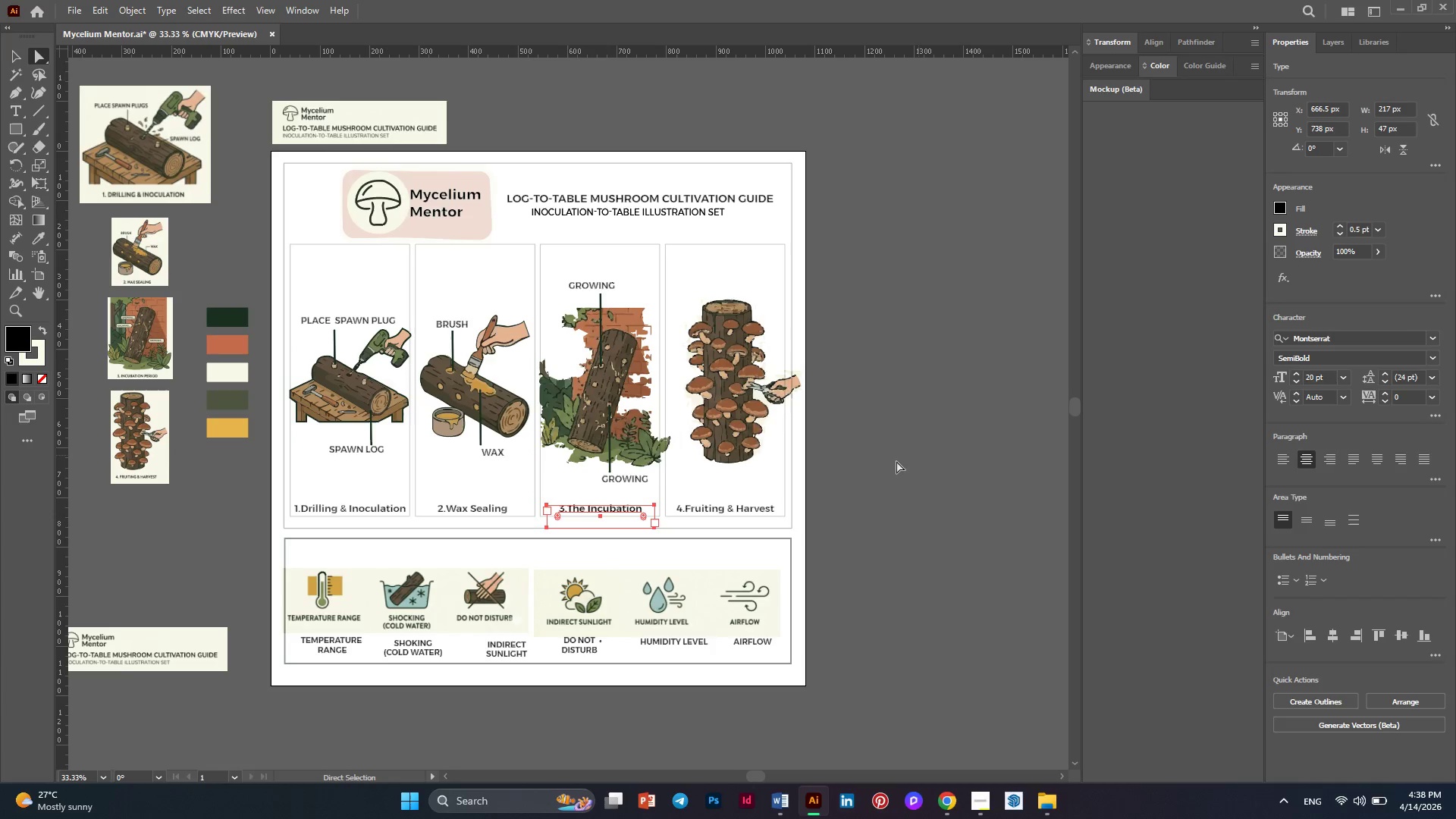 
left_click([755, 504])
 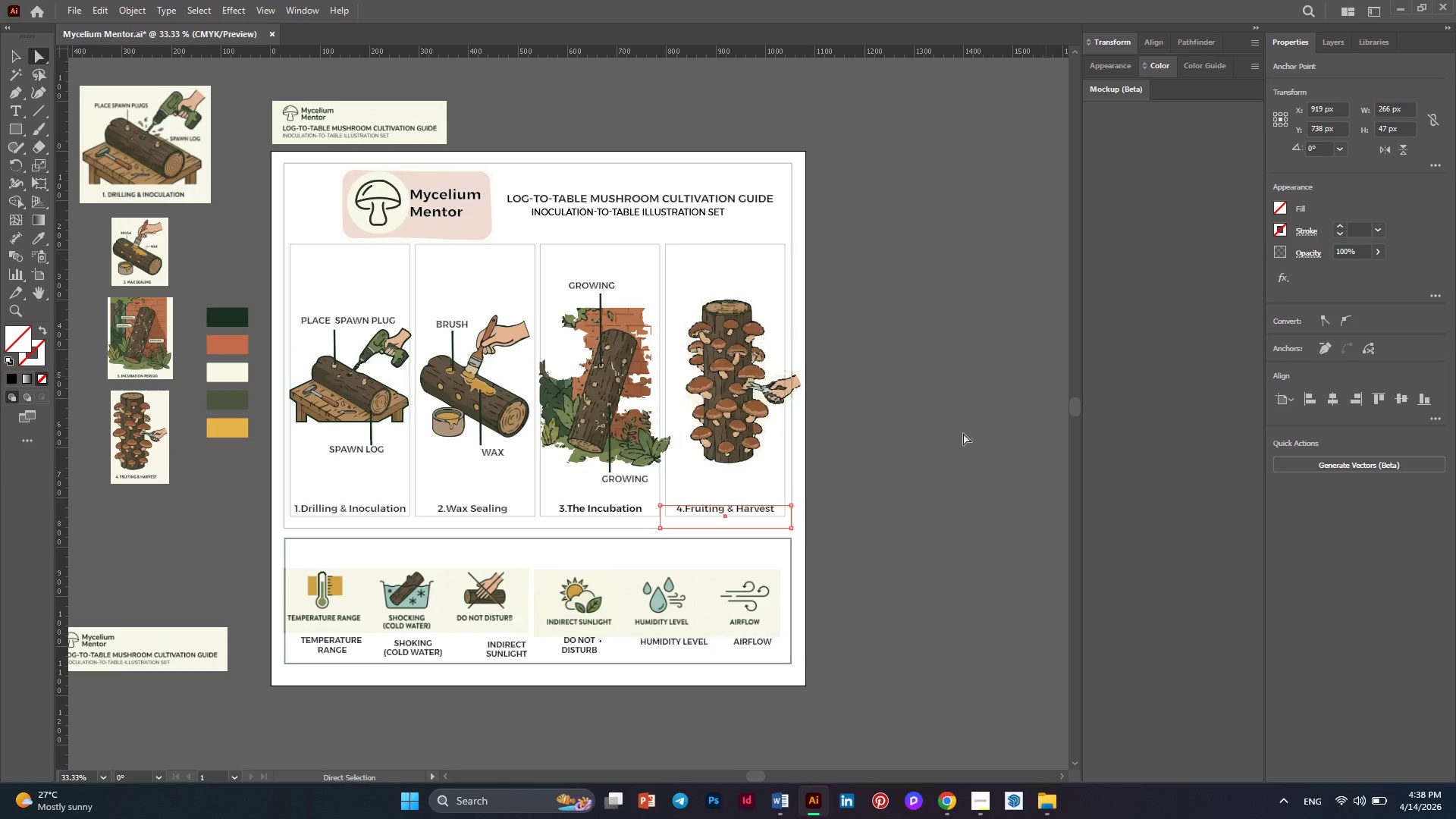 
left_click([752, 508])
 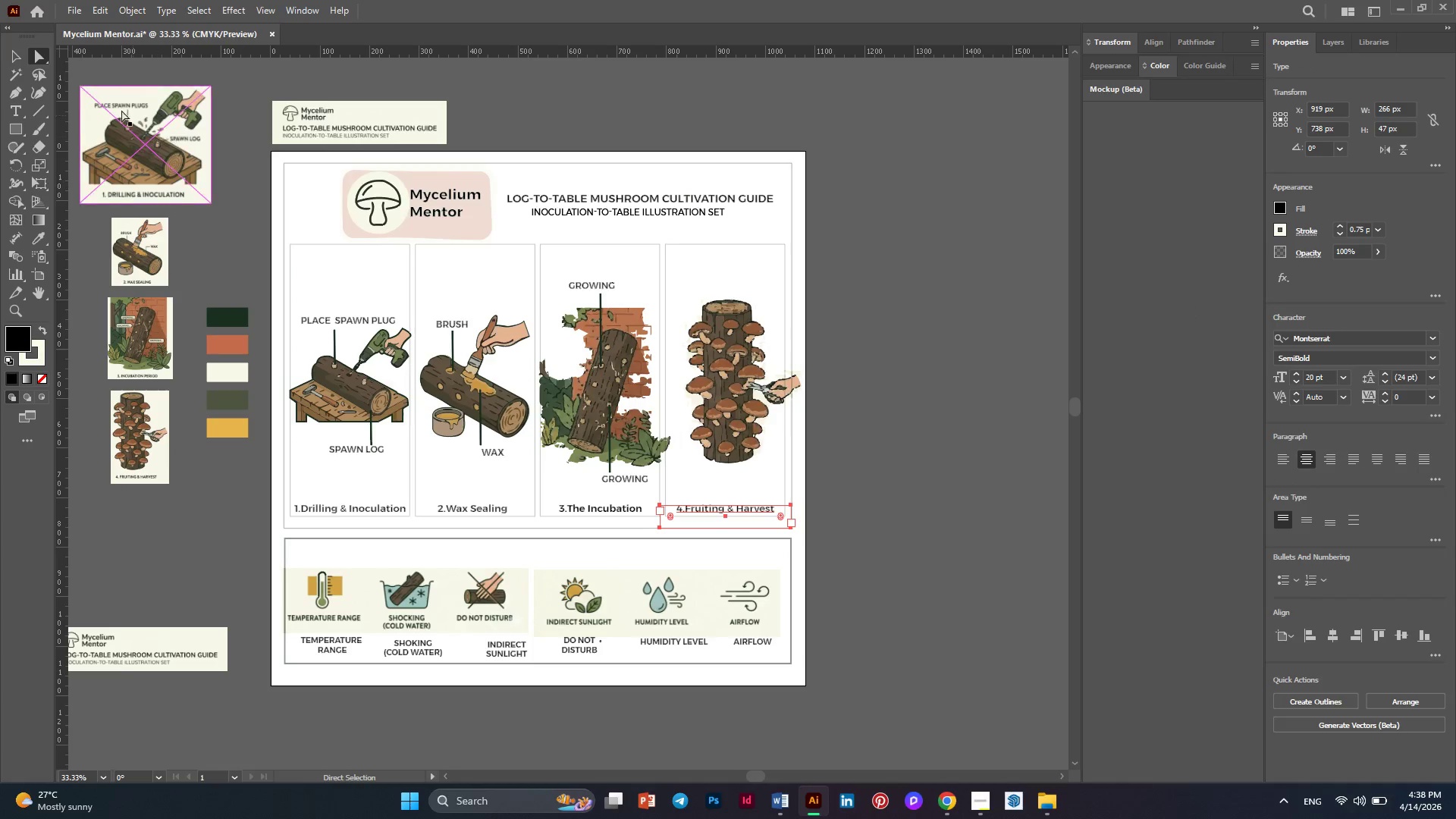 
left_click([14, 52])
 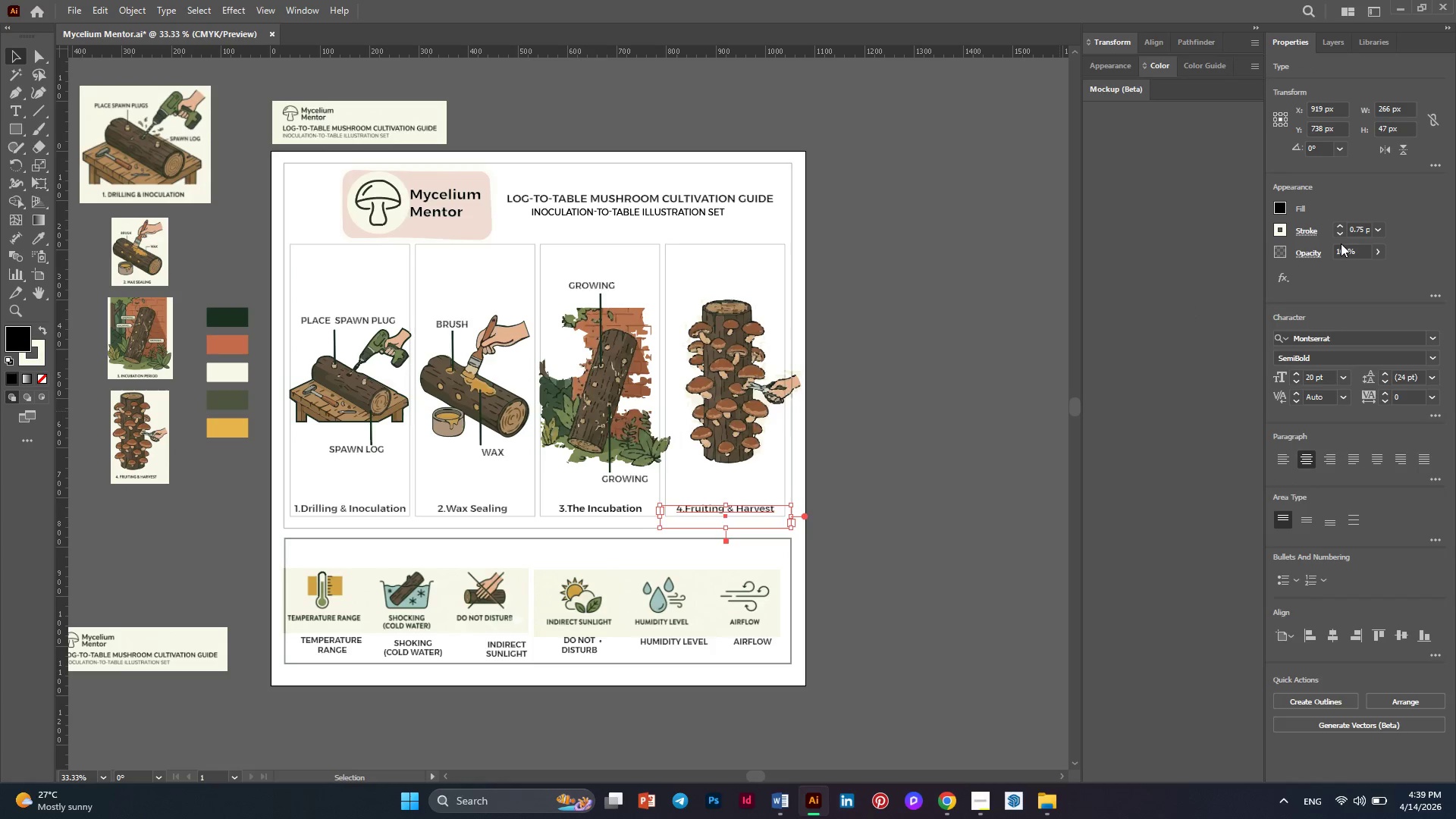 
left_click([1339, 237])
 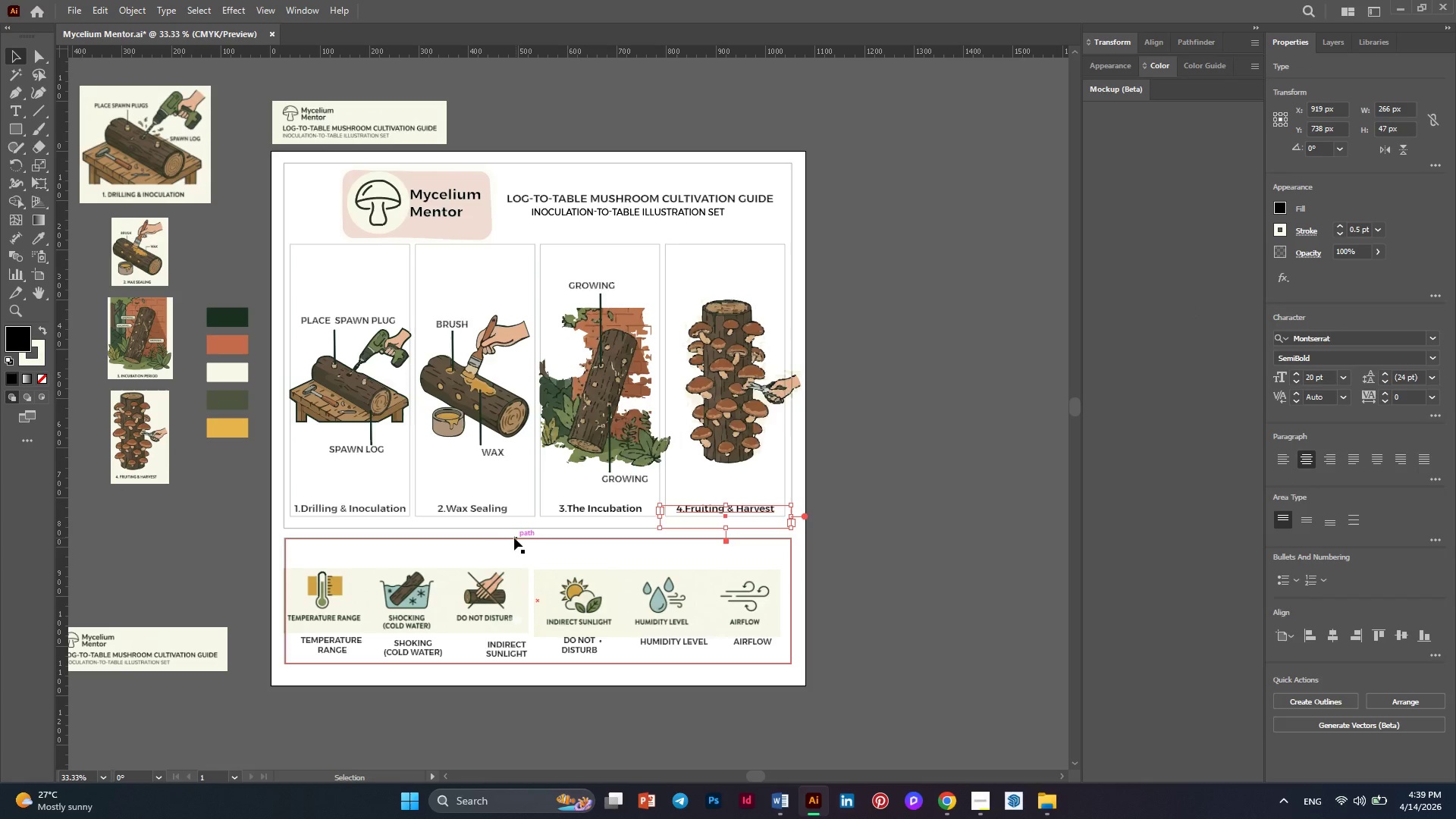 
left_click([500, 511])
 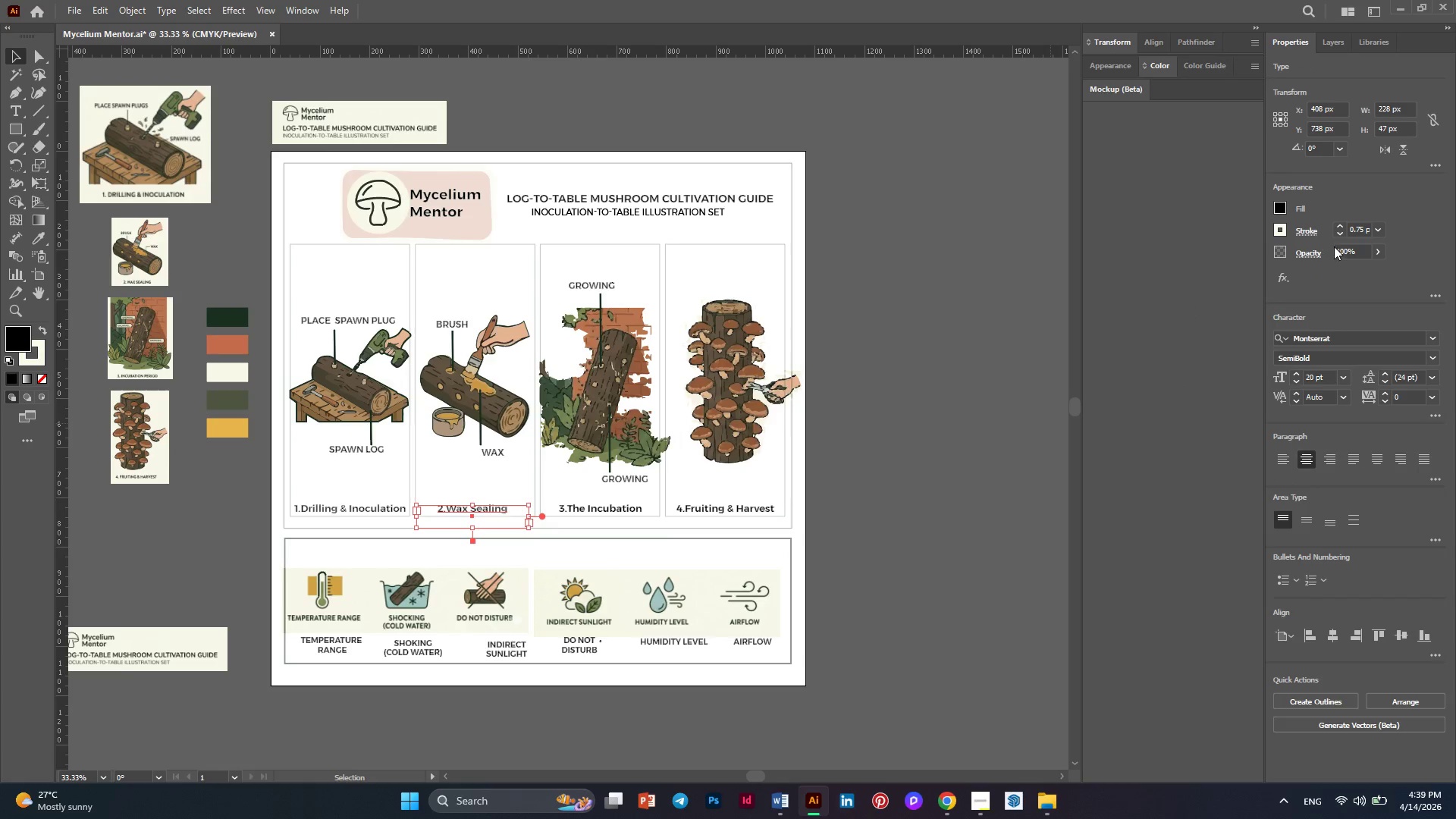 
left_click([1341, 231])
 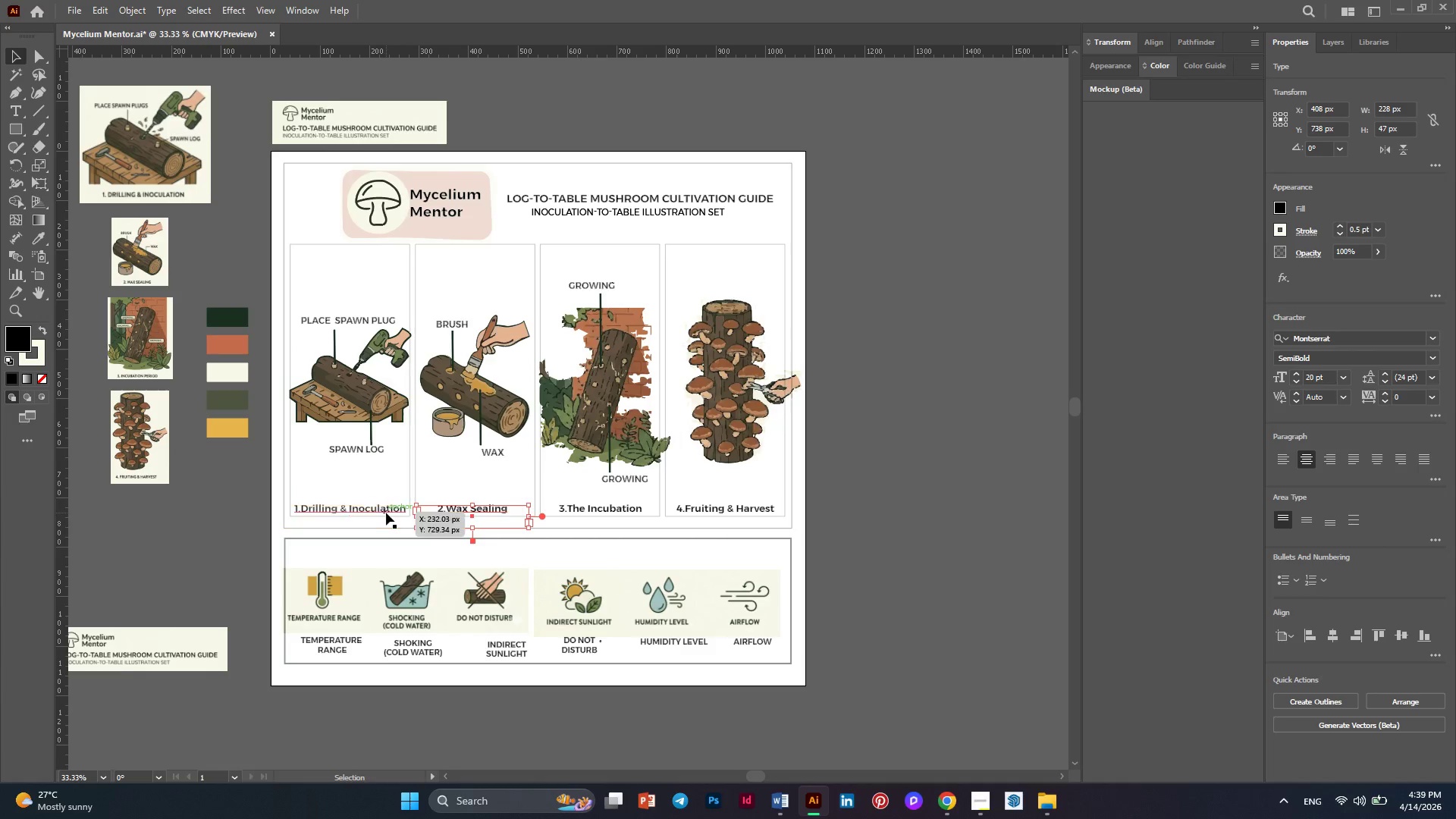 
left_click([386, 513])
 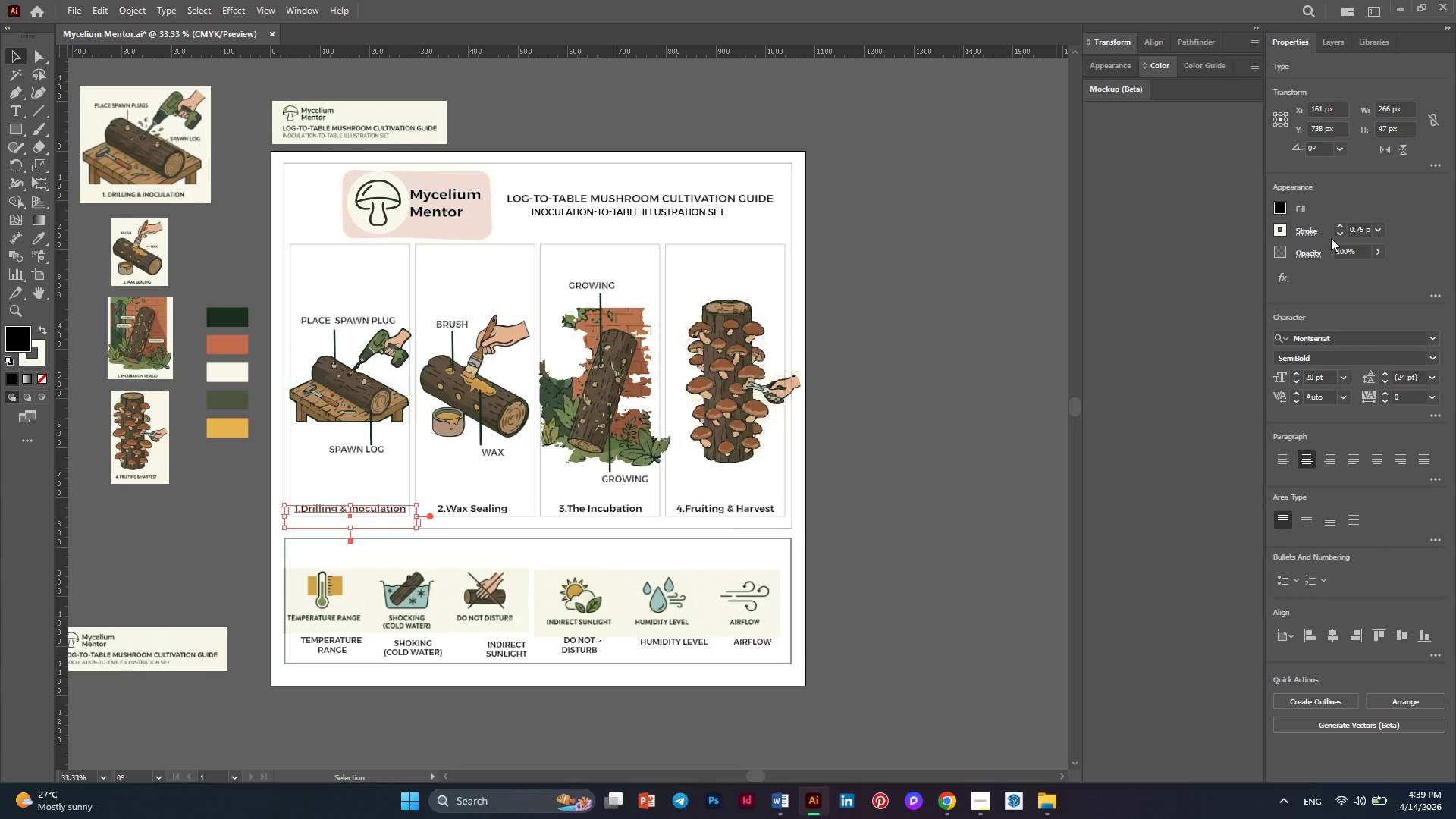 
left_click([1335, 235])
 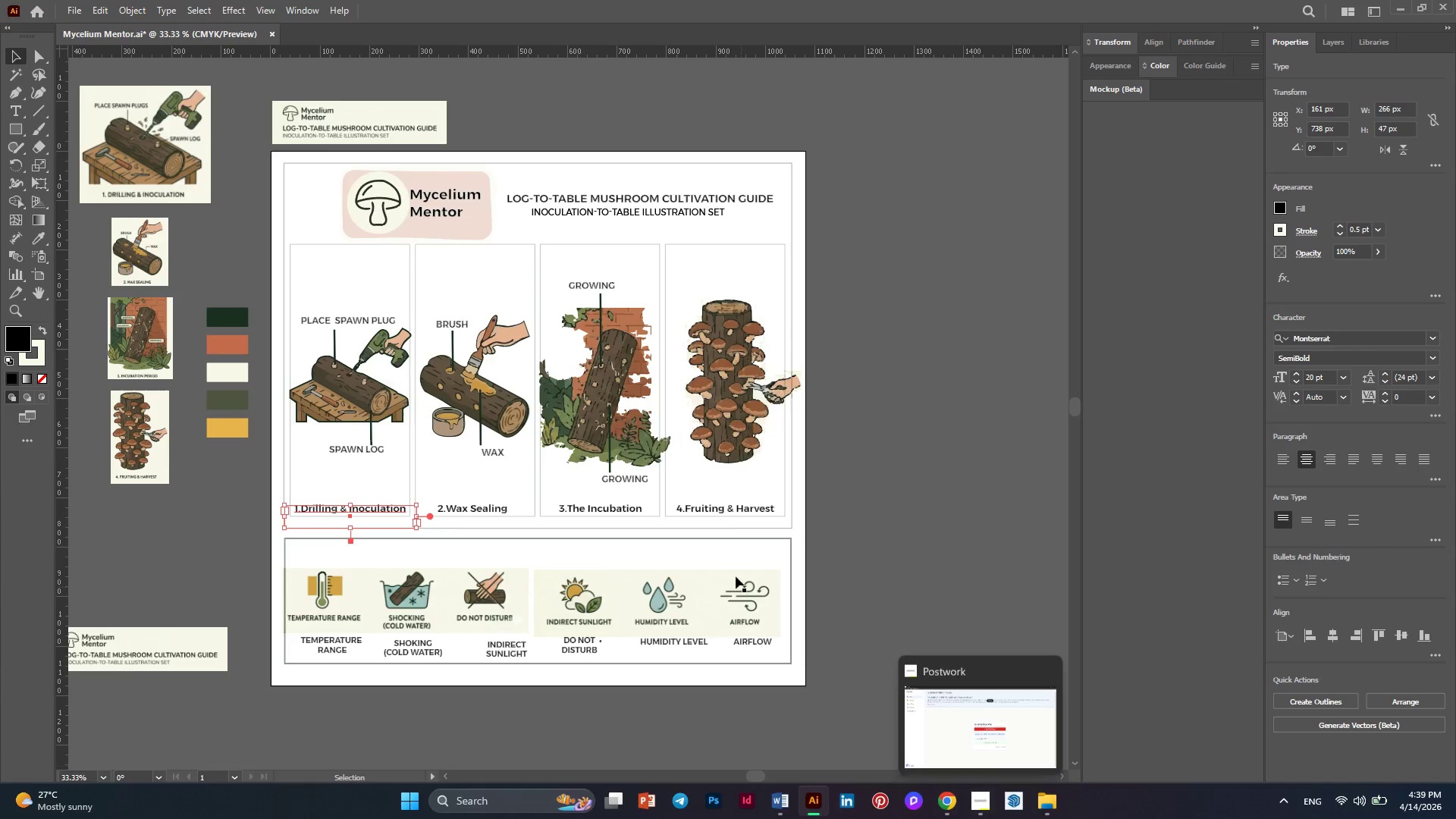 
left_click([863, 483])
 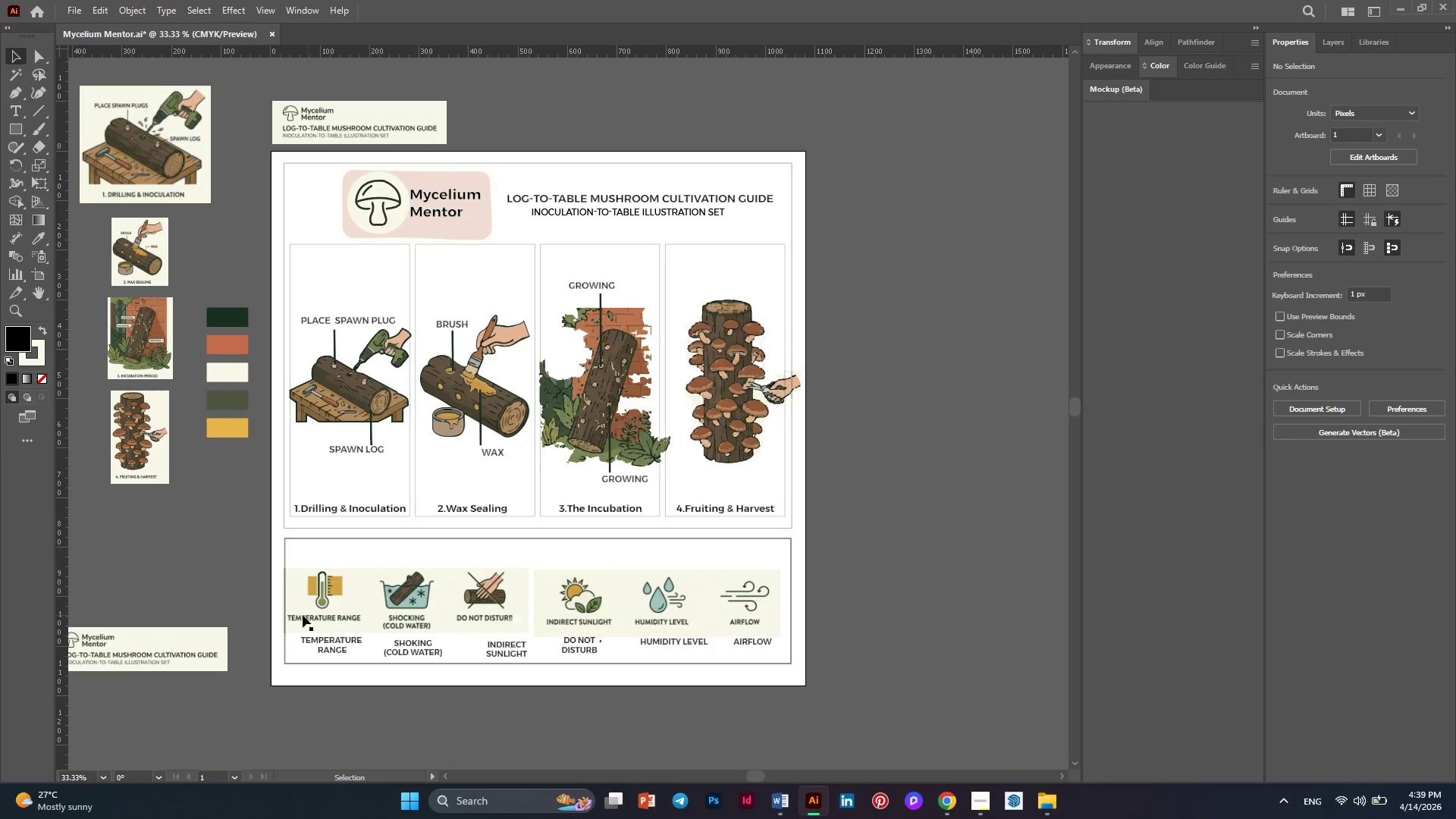 
hold_key(key=AltLeft, duration=0.39)
scroll: coordinate [297, 623], scroll_direction: up, amount: 2.0
 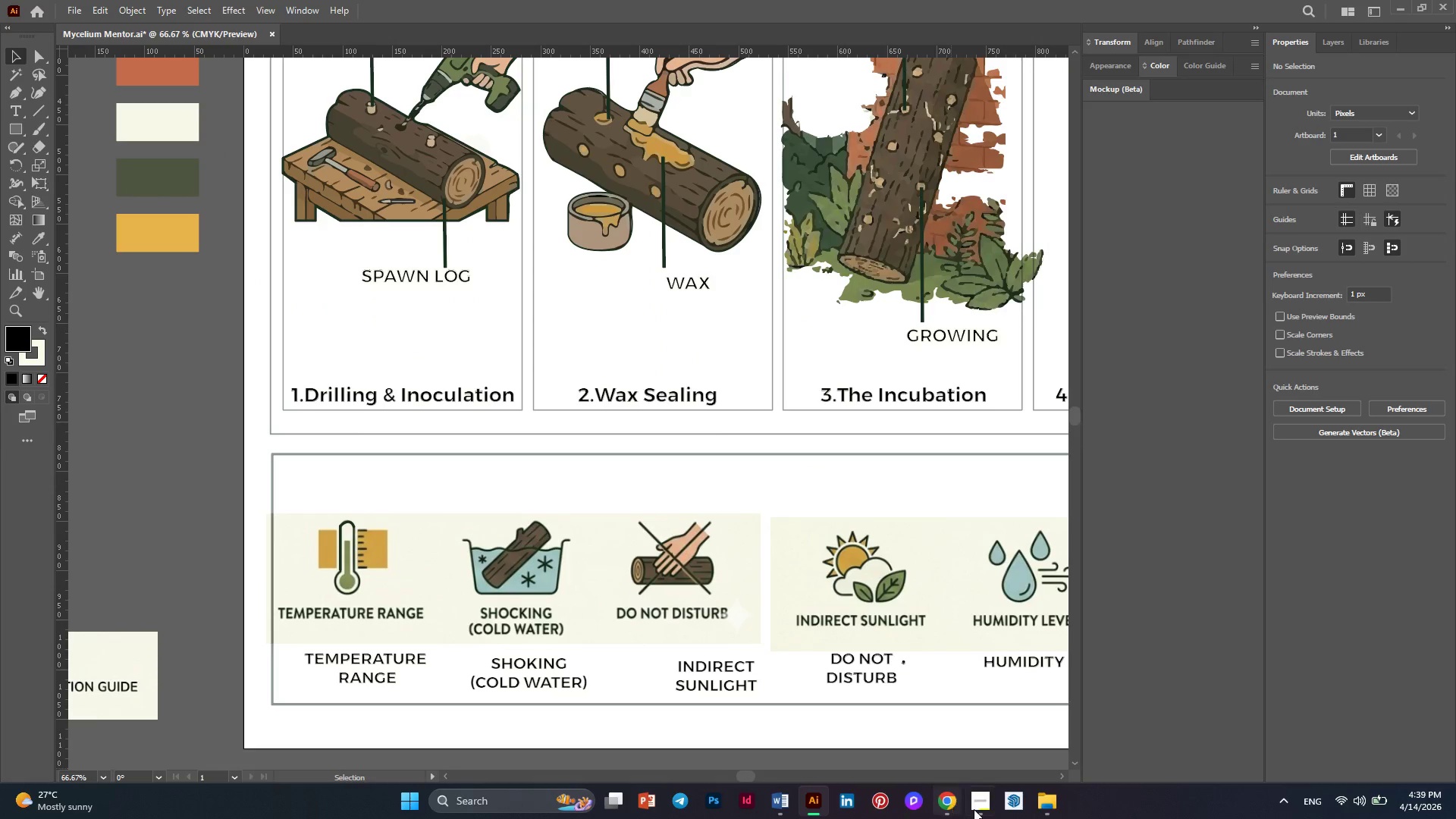 
left_click([974, 809])